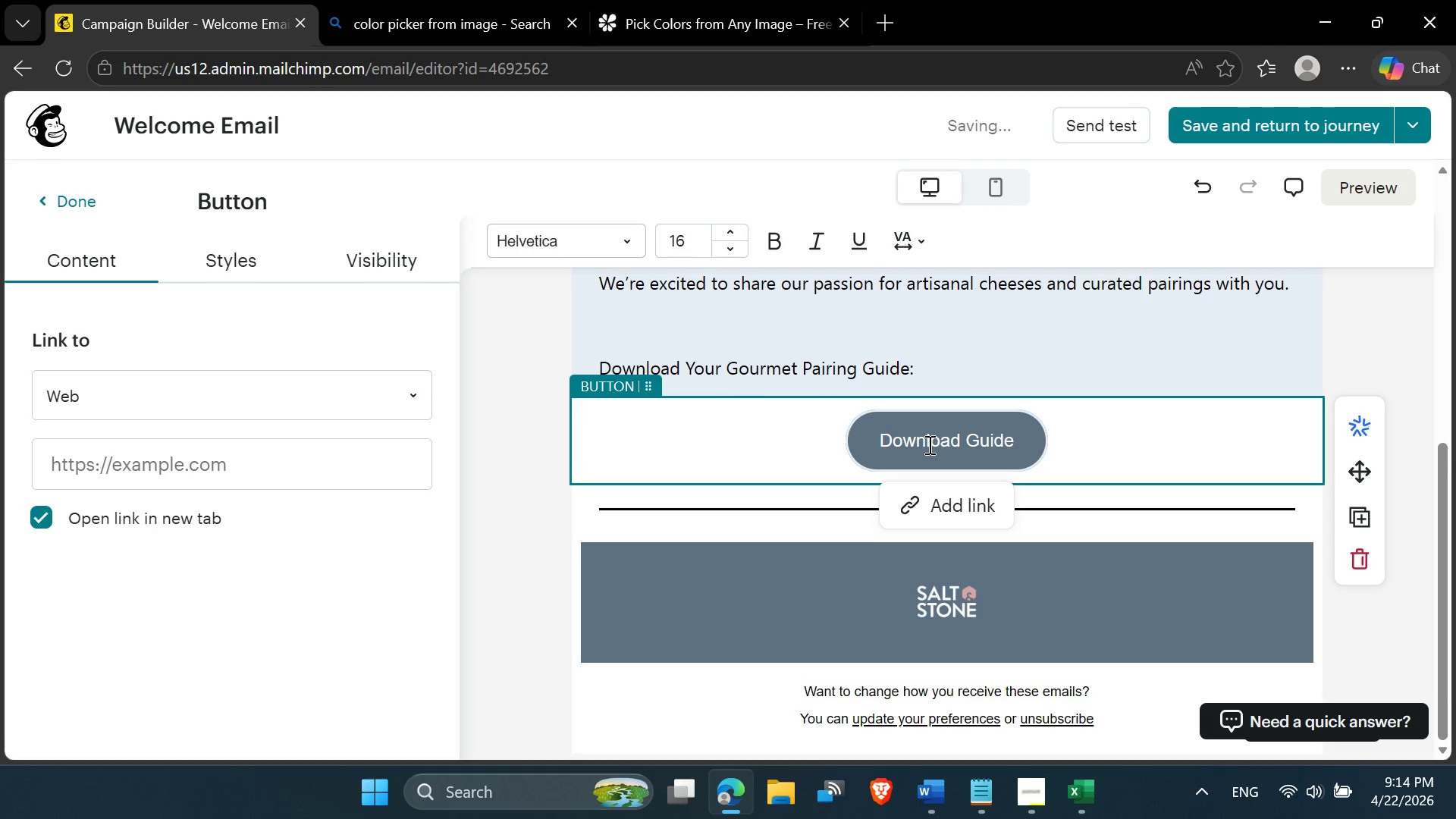 
left_click([1108, 430])
 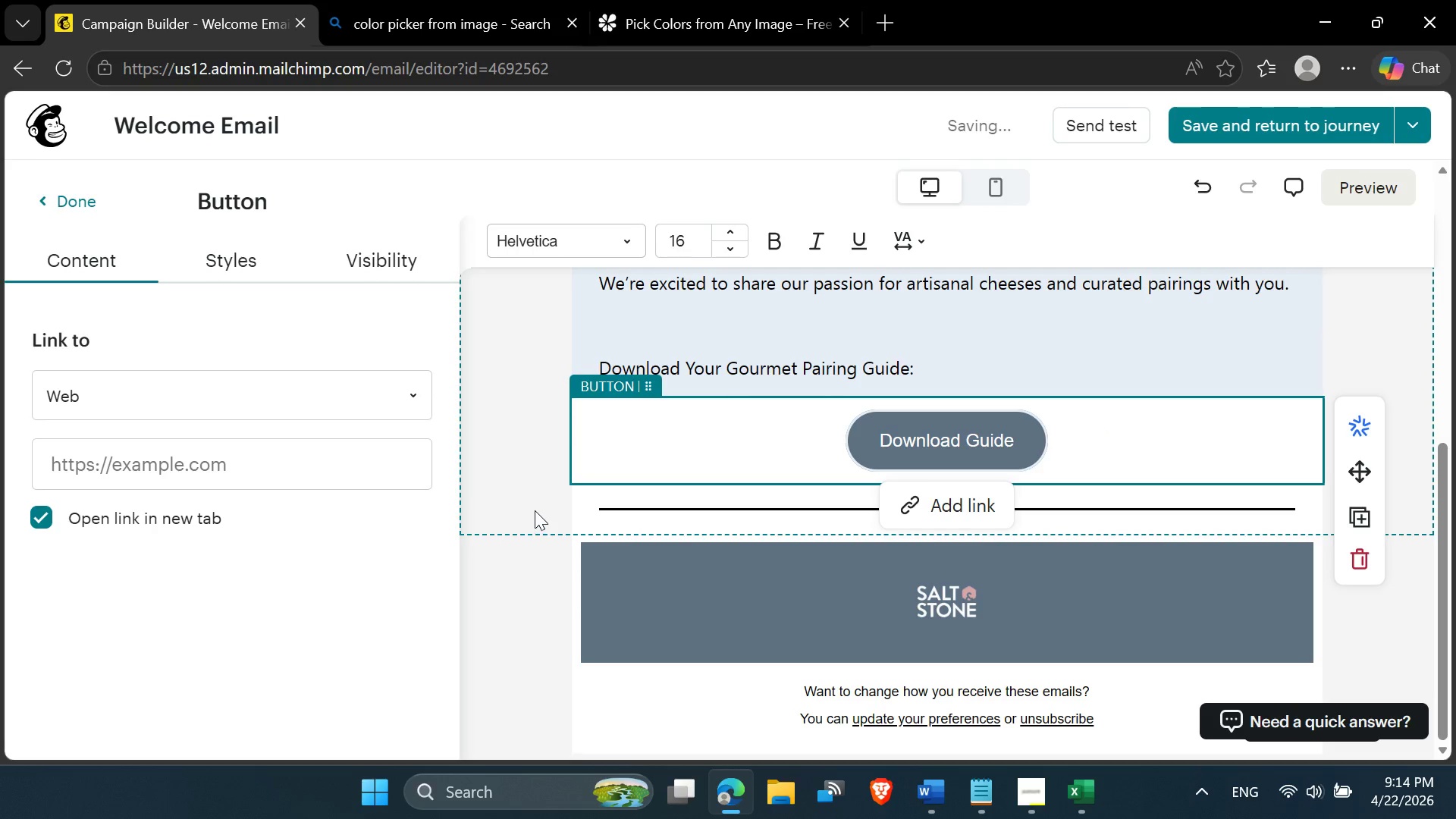 
left_click([533, 510])
 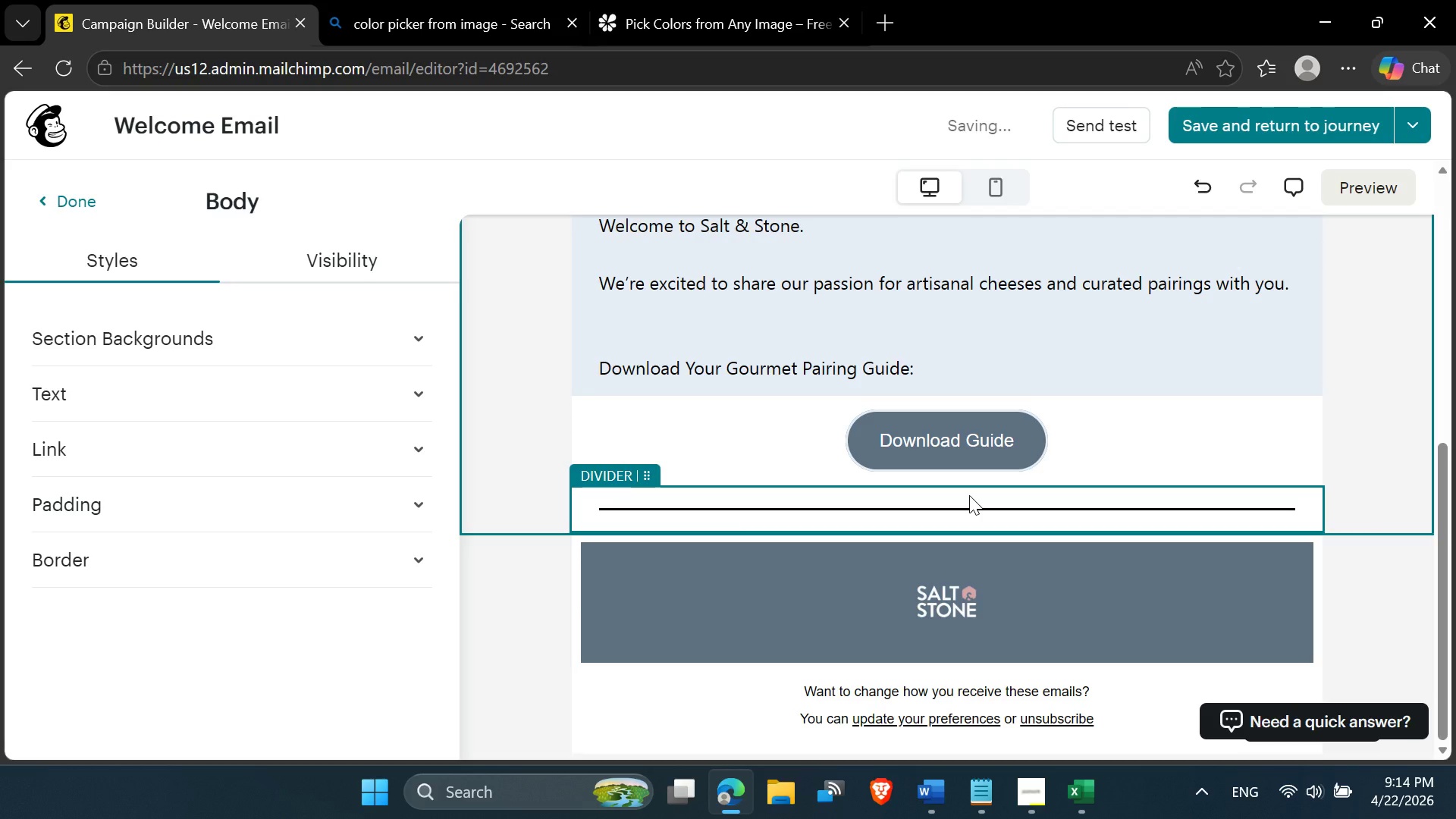 
scroll: coordinate [968, 495], scroll_direction: down, amount: 1.0
 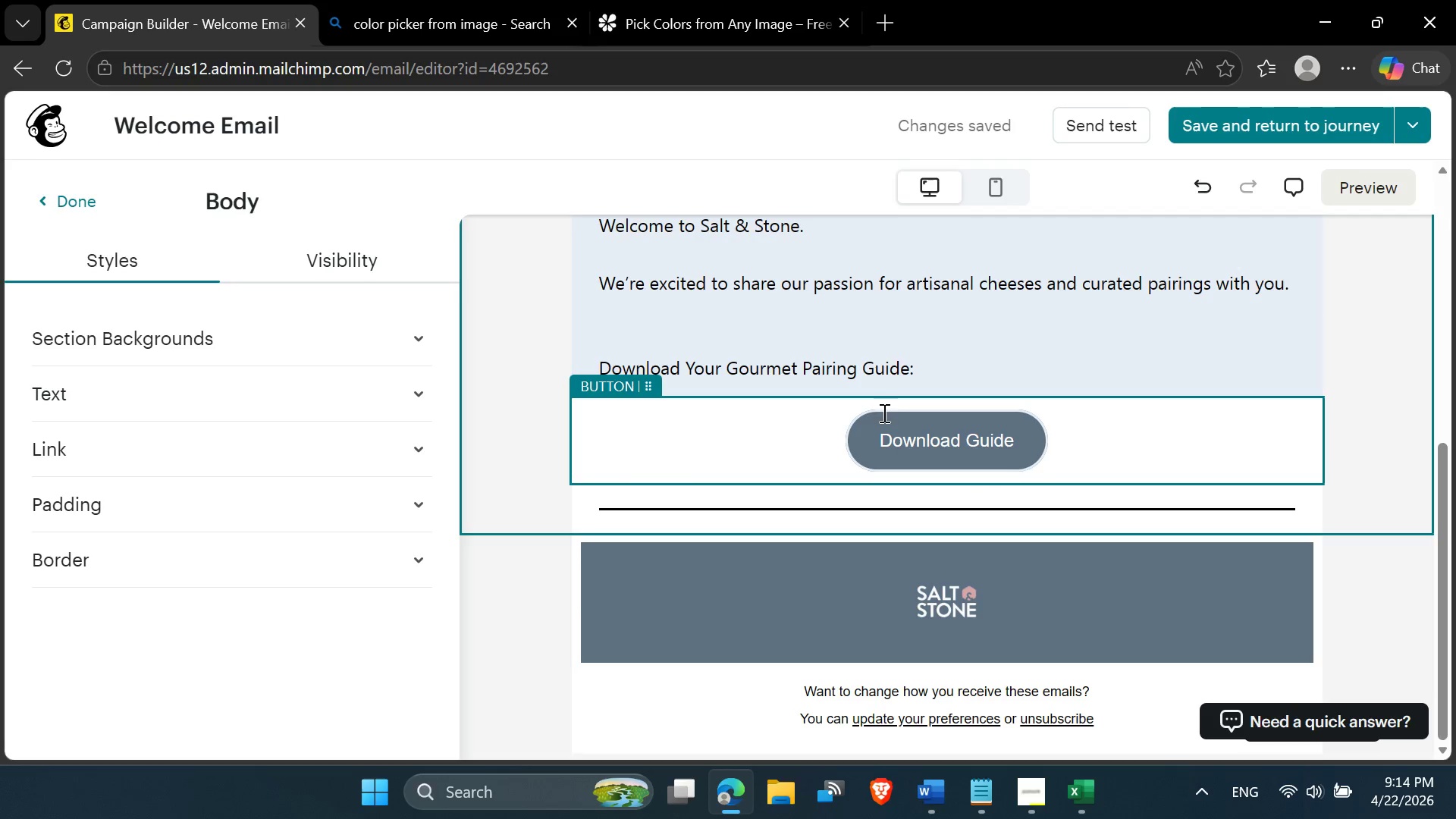 
wait(7.11)
 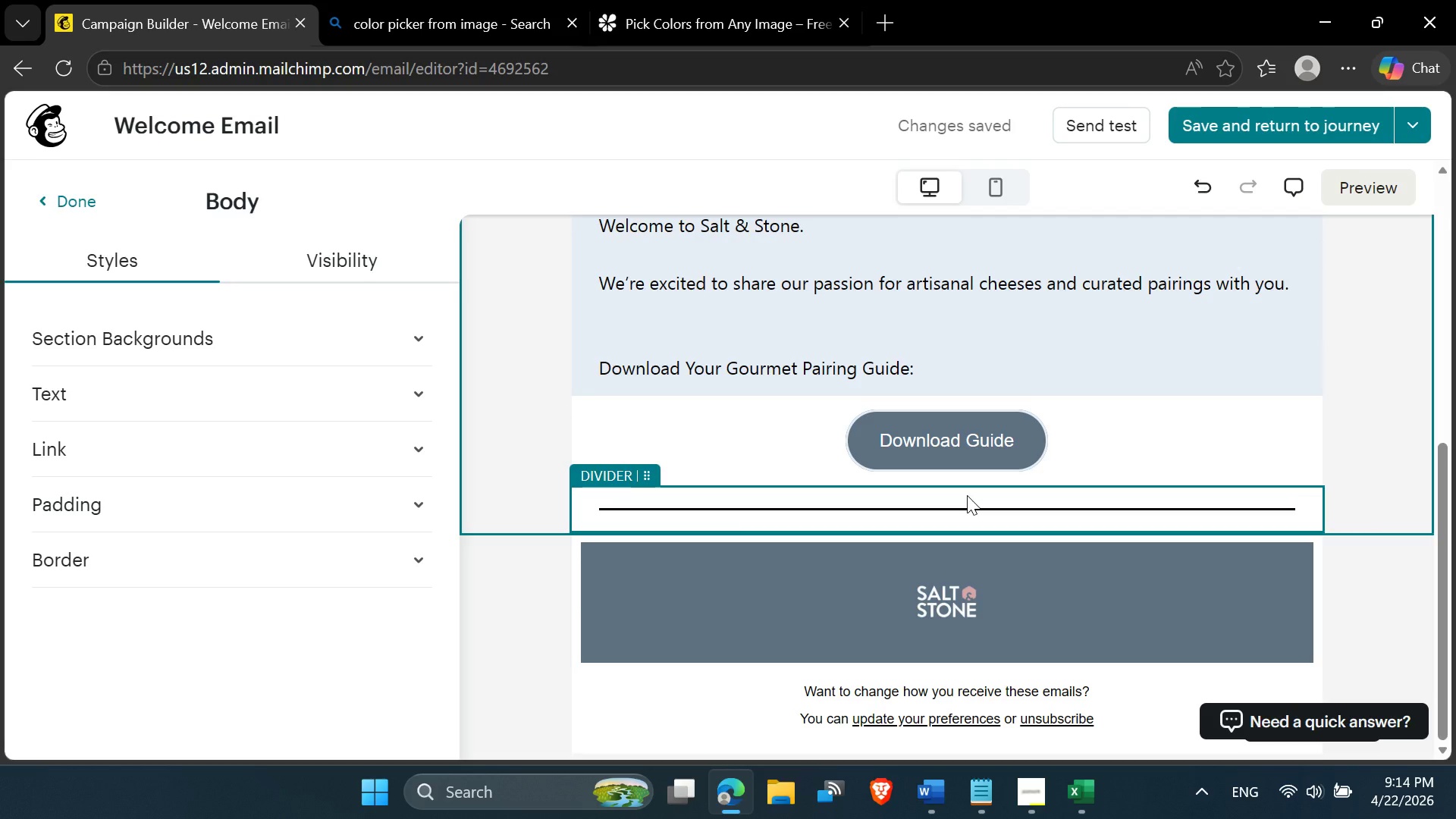 
left_click([886, 504])
 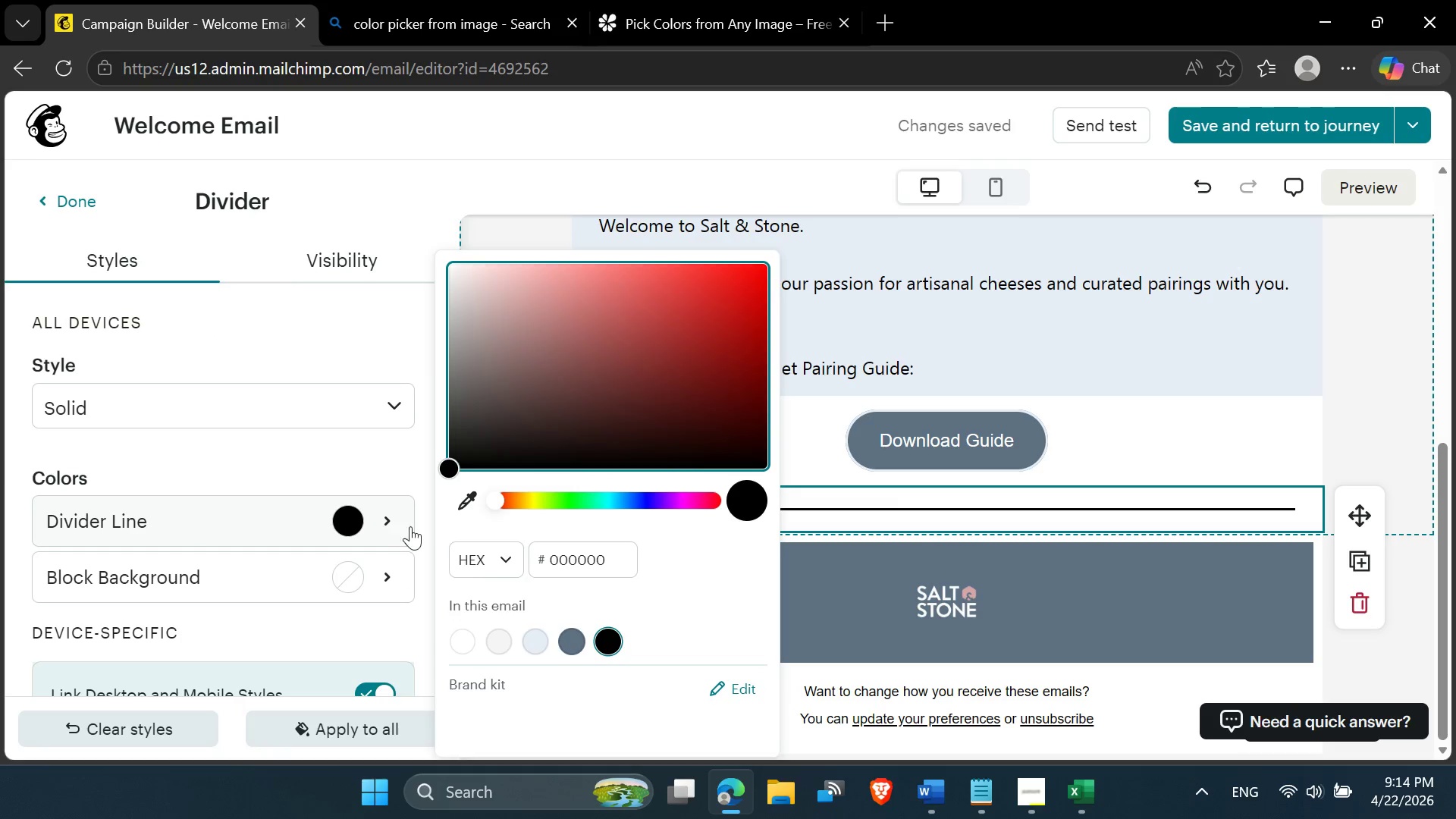 
left_click([570, 644])
 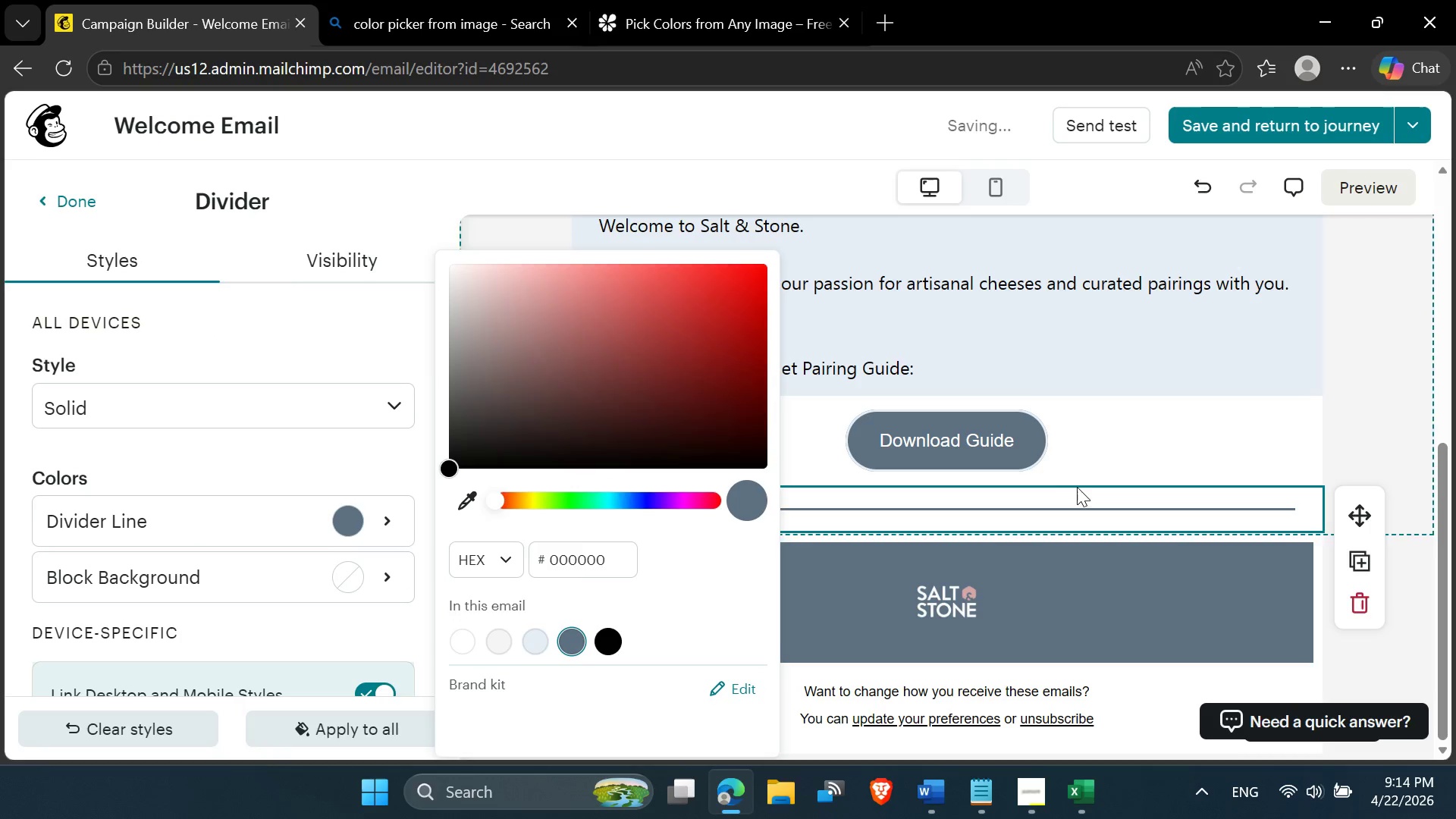 
scroll: coordinate [1073, 460], scroll_direction: up, amount: 7.0
 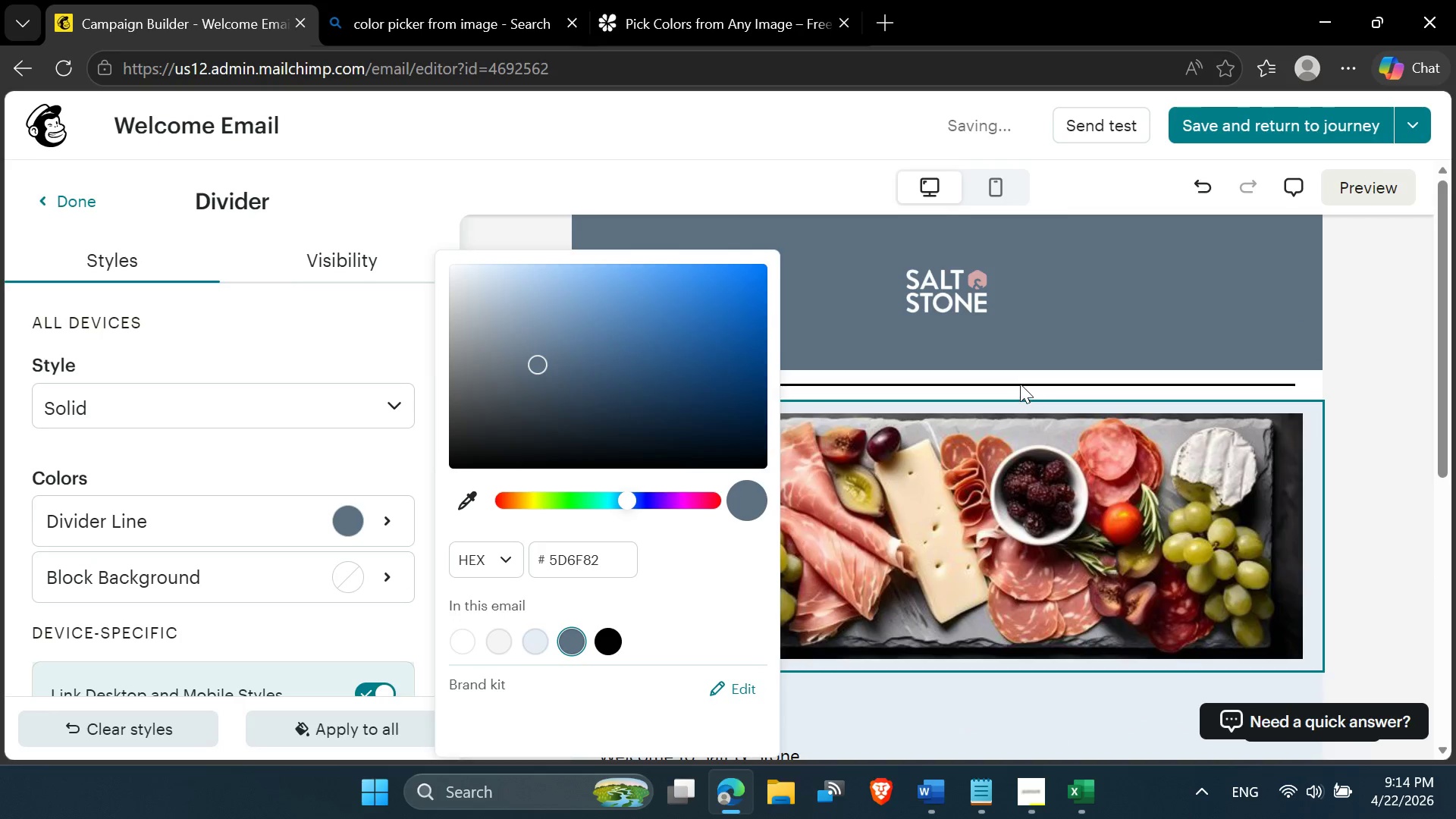 
left_click([1020, 384])
 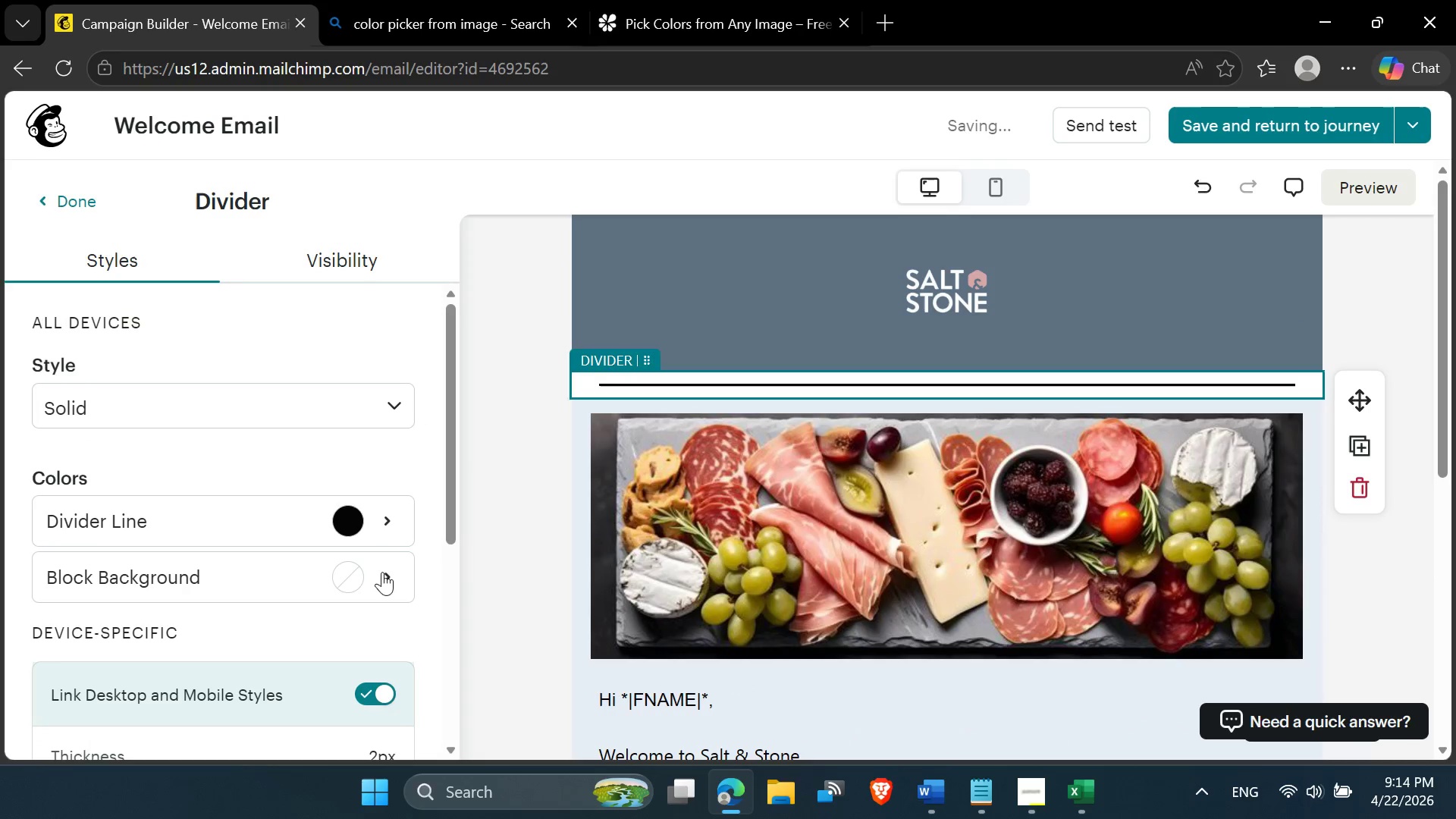 
left_click([349, 521])
 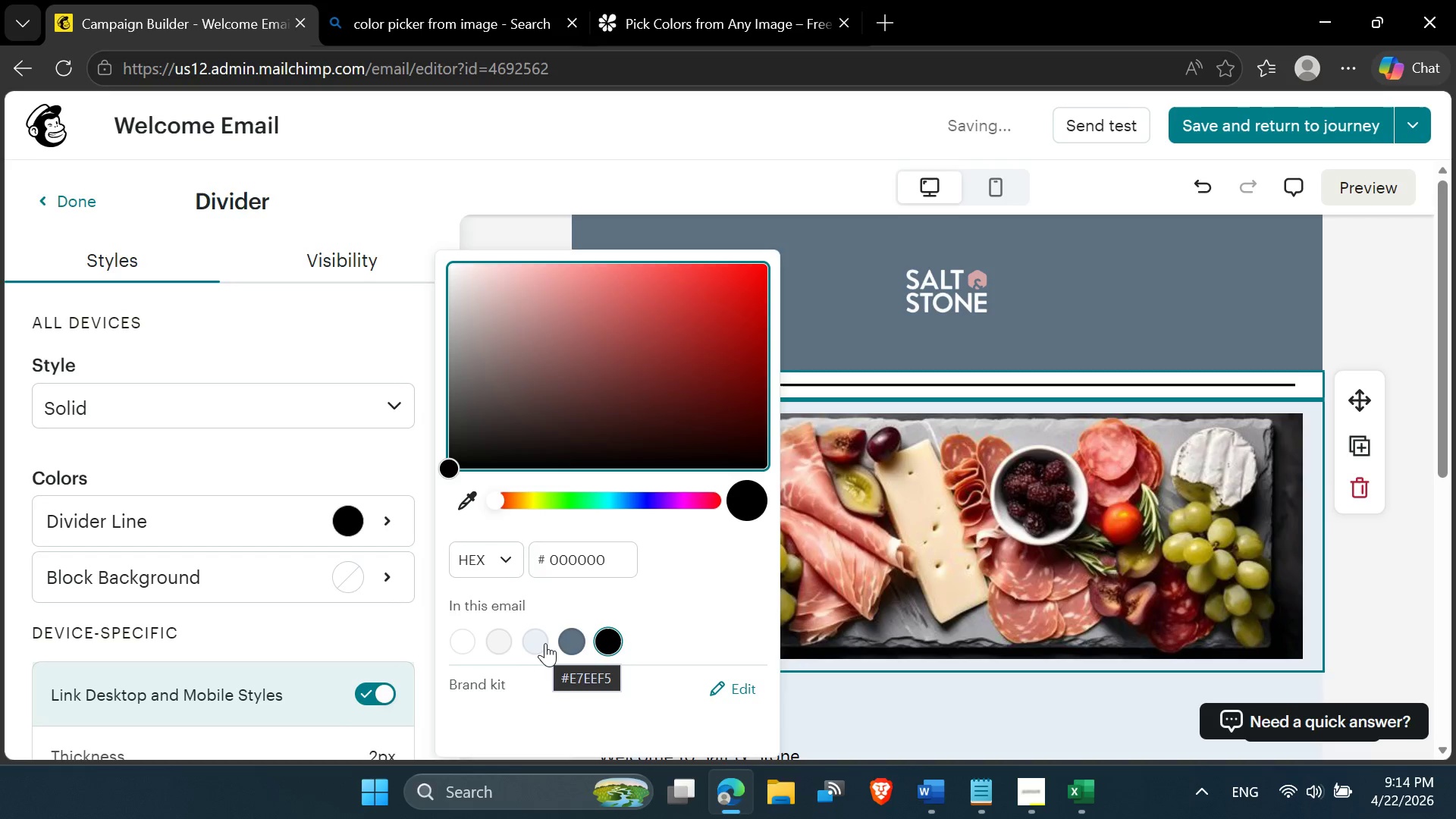 
left_click([579, 644])
 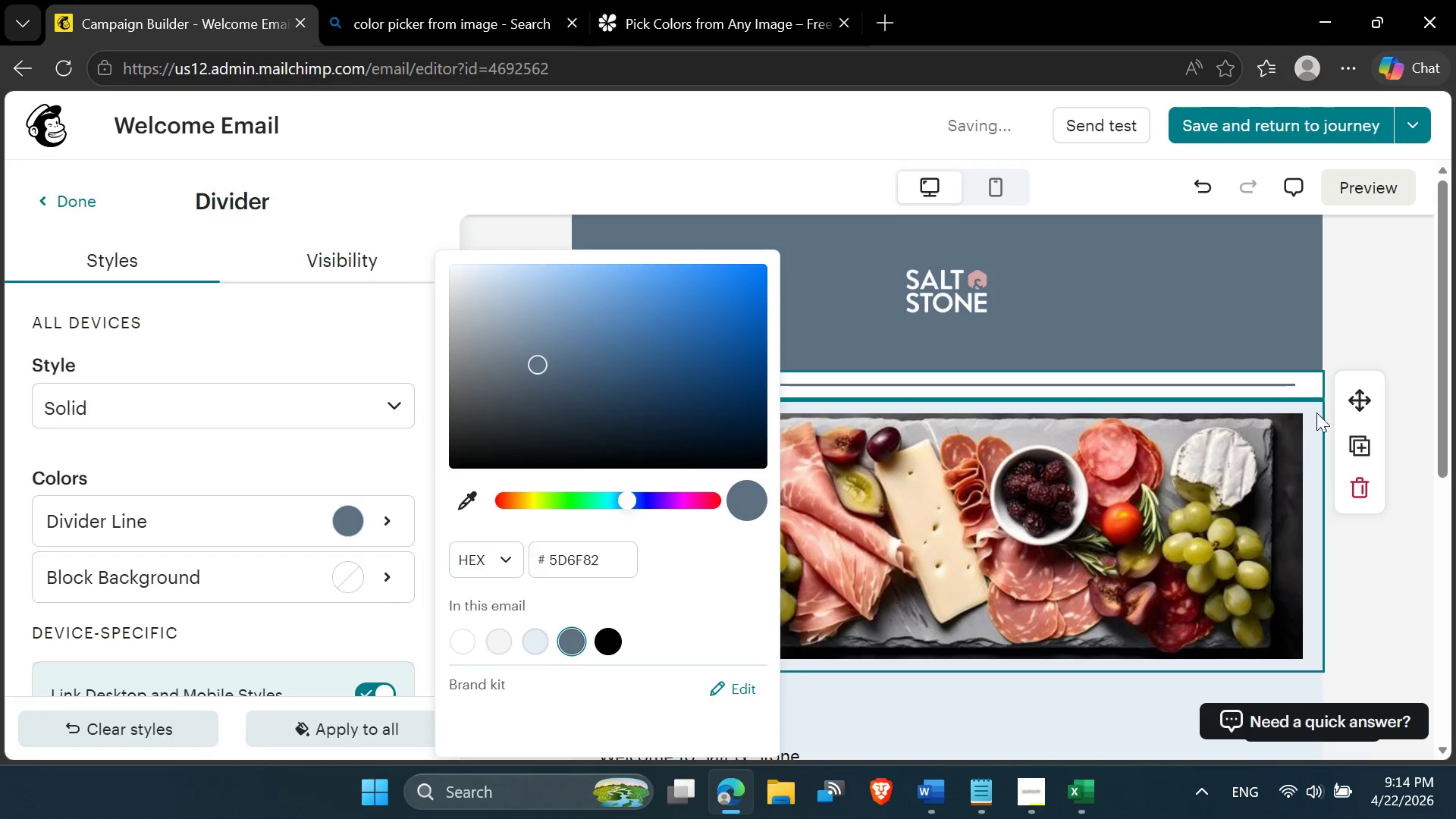 
left_click([1406, 334])
 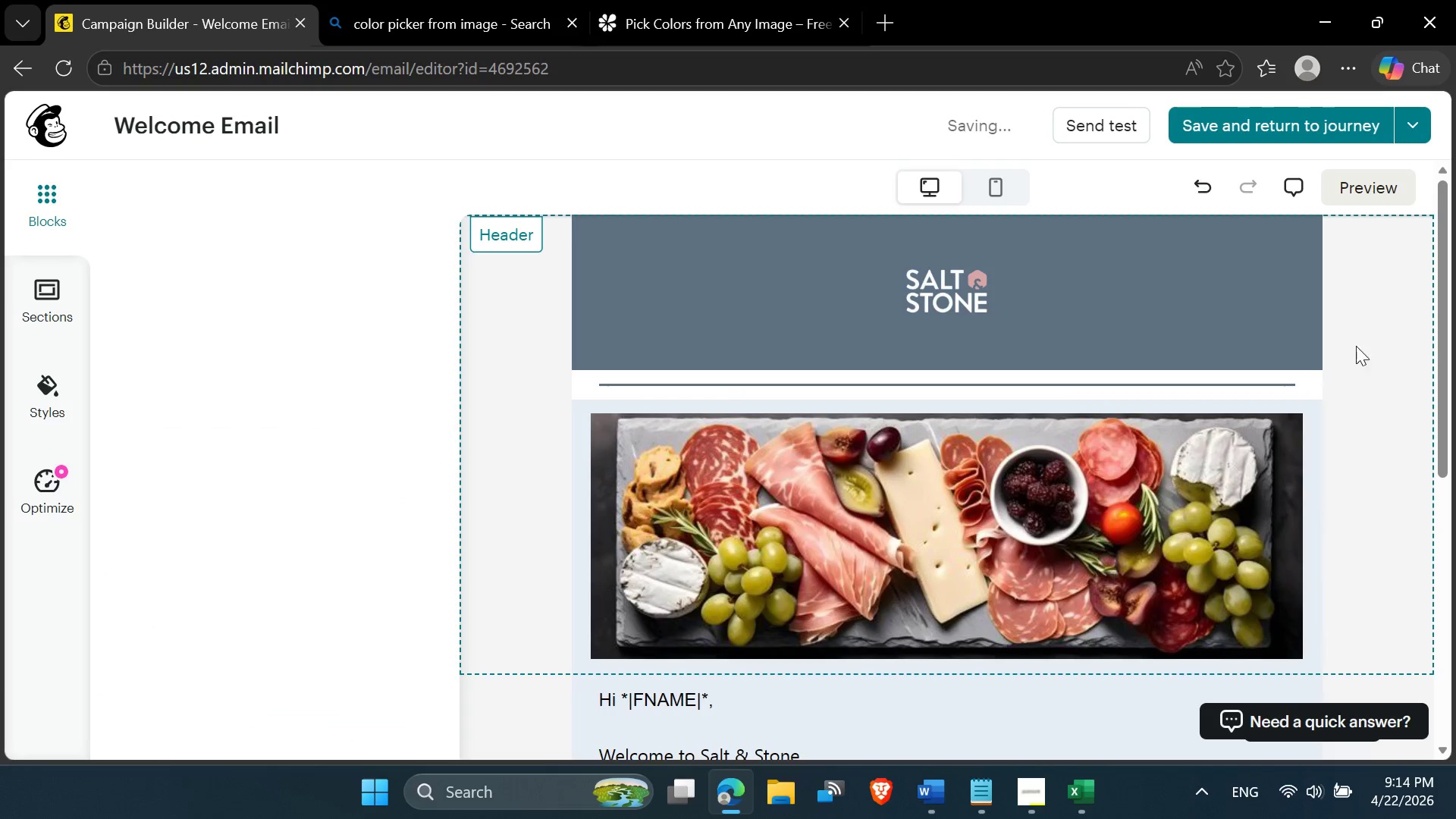 
scroll: coordinate [1065, 548], scroll_direction: down, amount: 8.0
 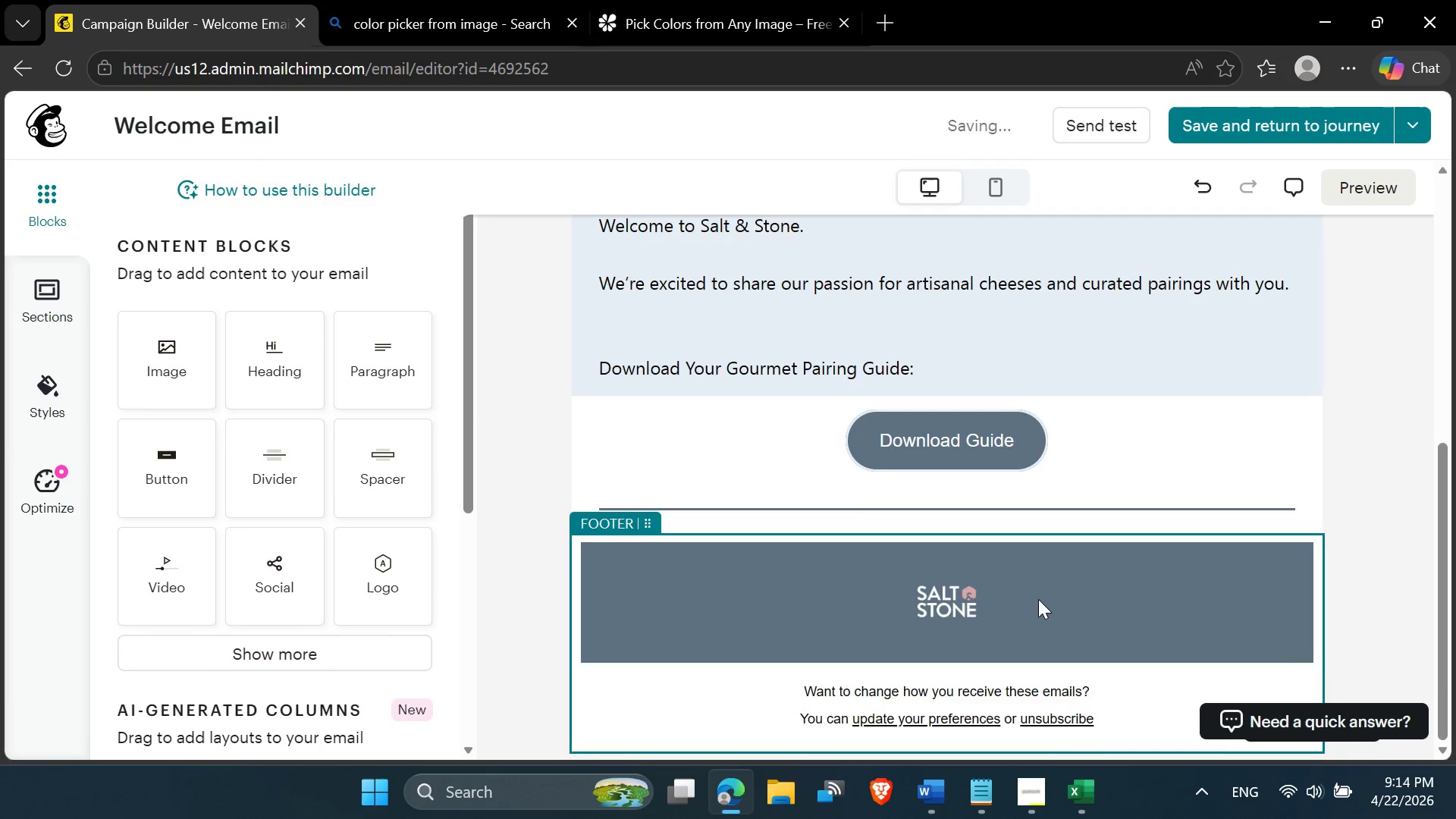 
scroll: coordinate [1200, 280], scroll_direction: up, amount: 11.0
 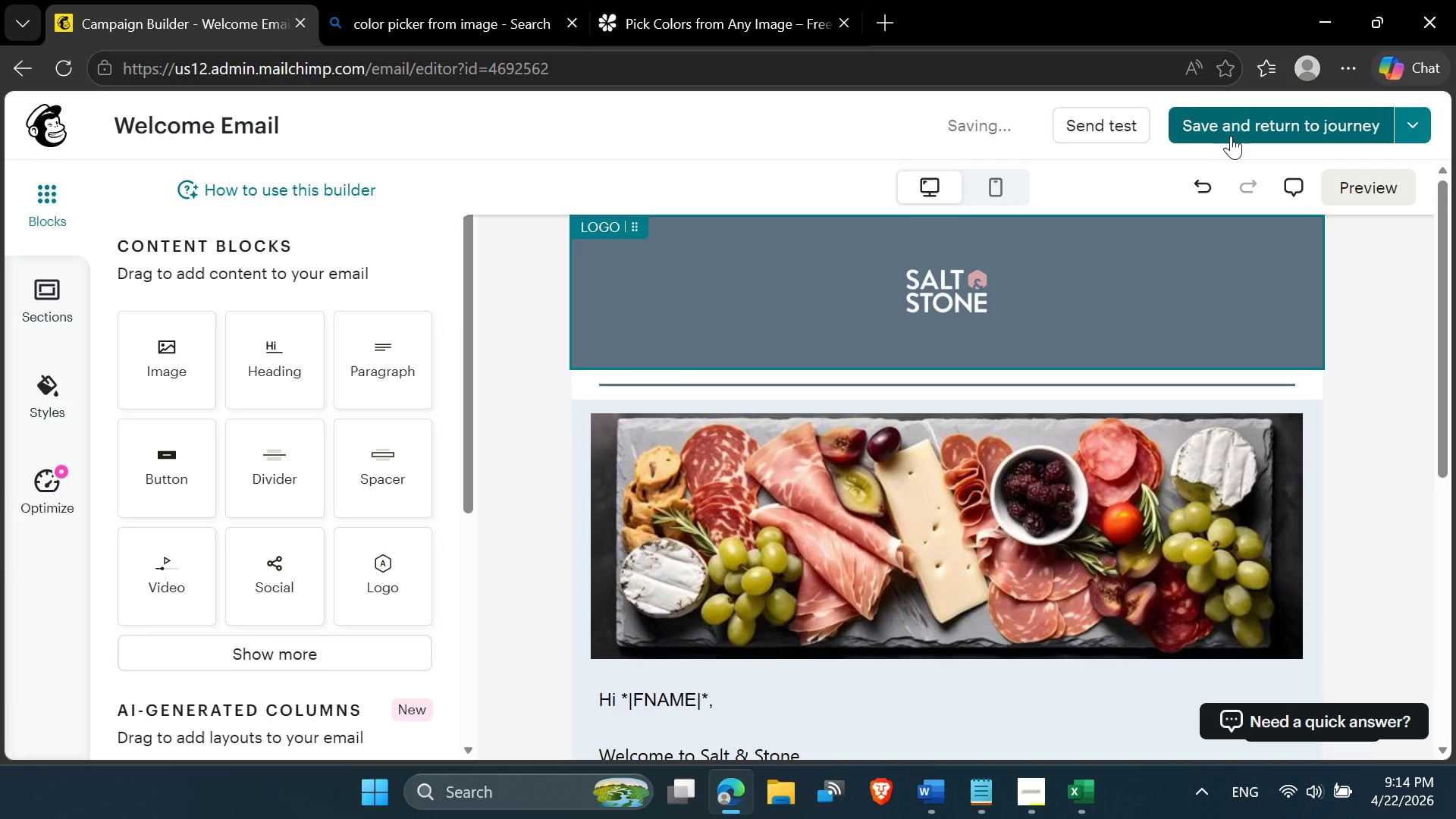 
left_click([1231, 126])
 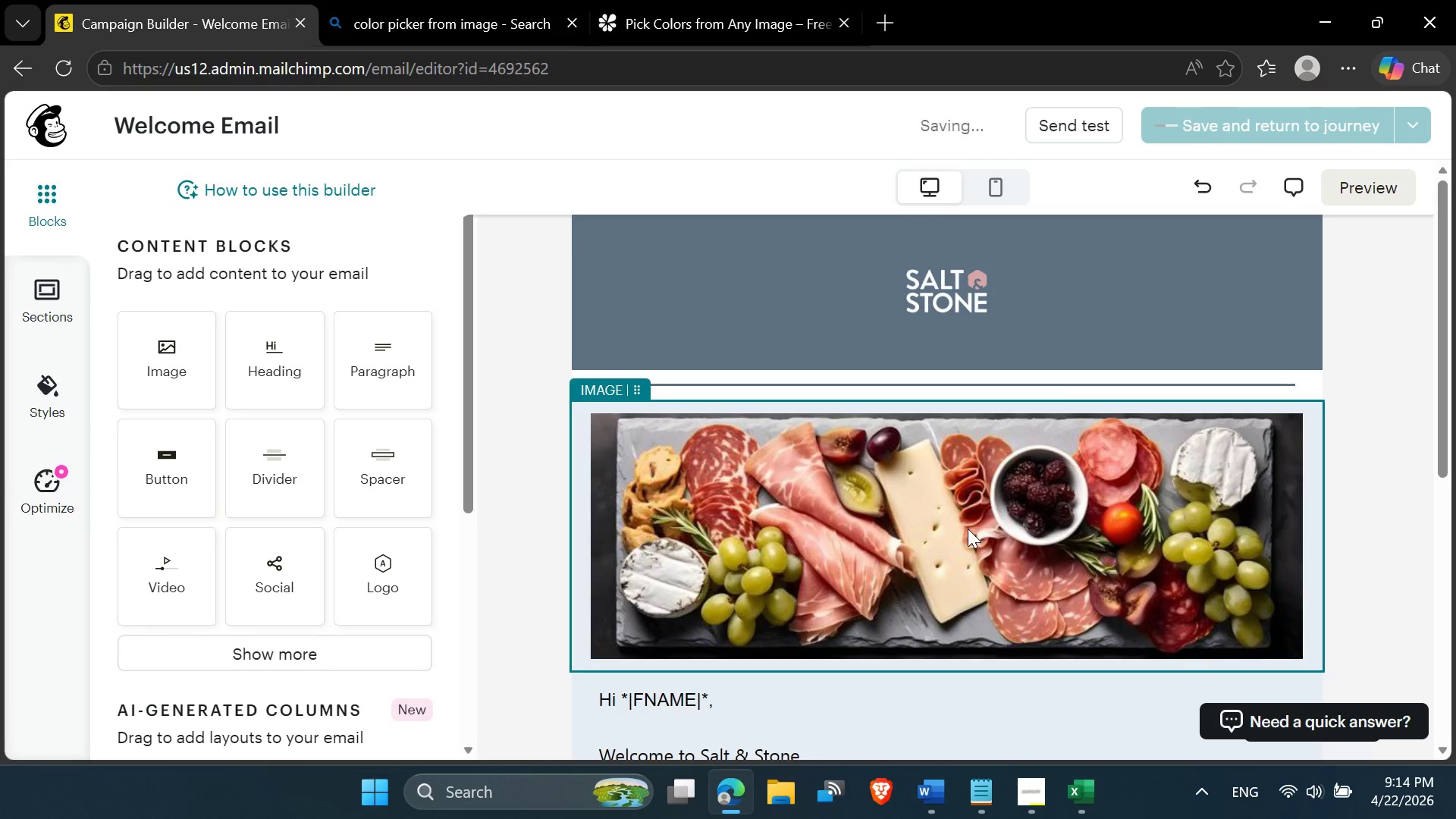 
scroll: coordinate [890, 450], scroll_direction: down, amount: 5.0
 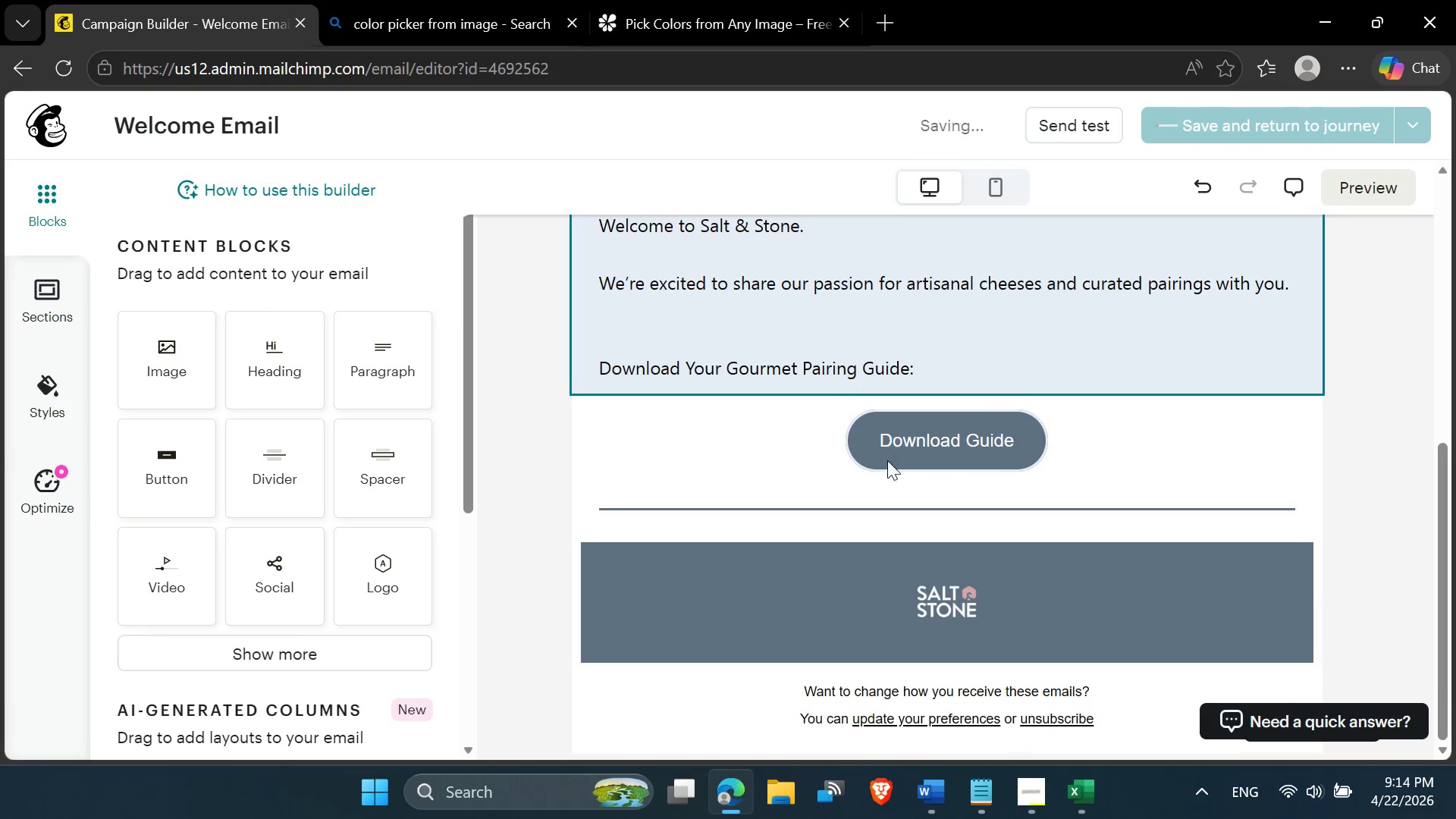 
scroll: coordinate [886, 464], scroll_direction: up, amount: 2.0
 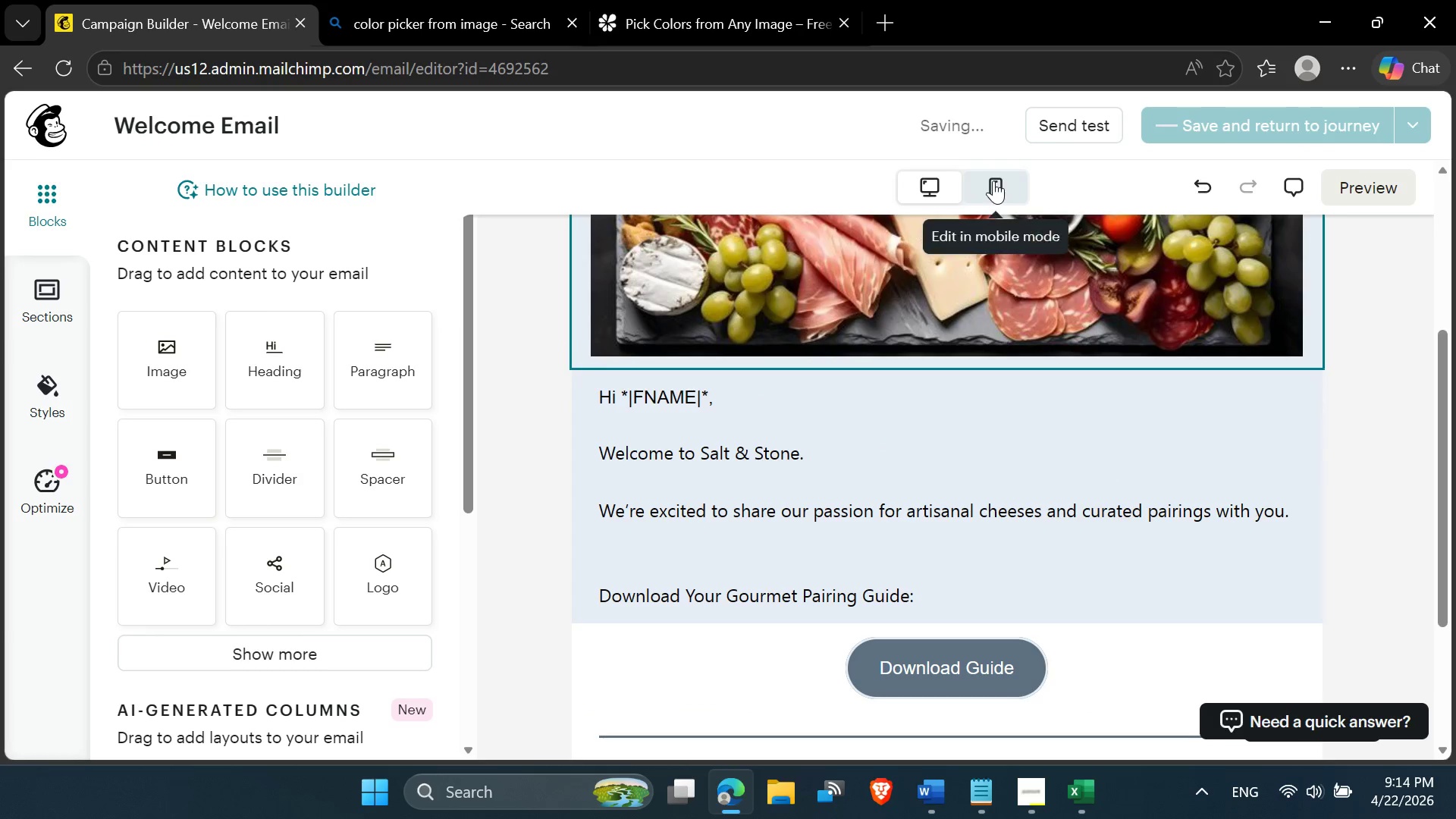 
left_click([993, 179])
 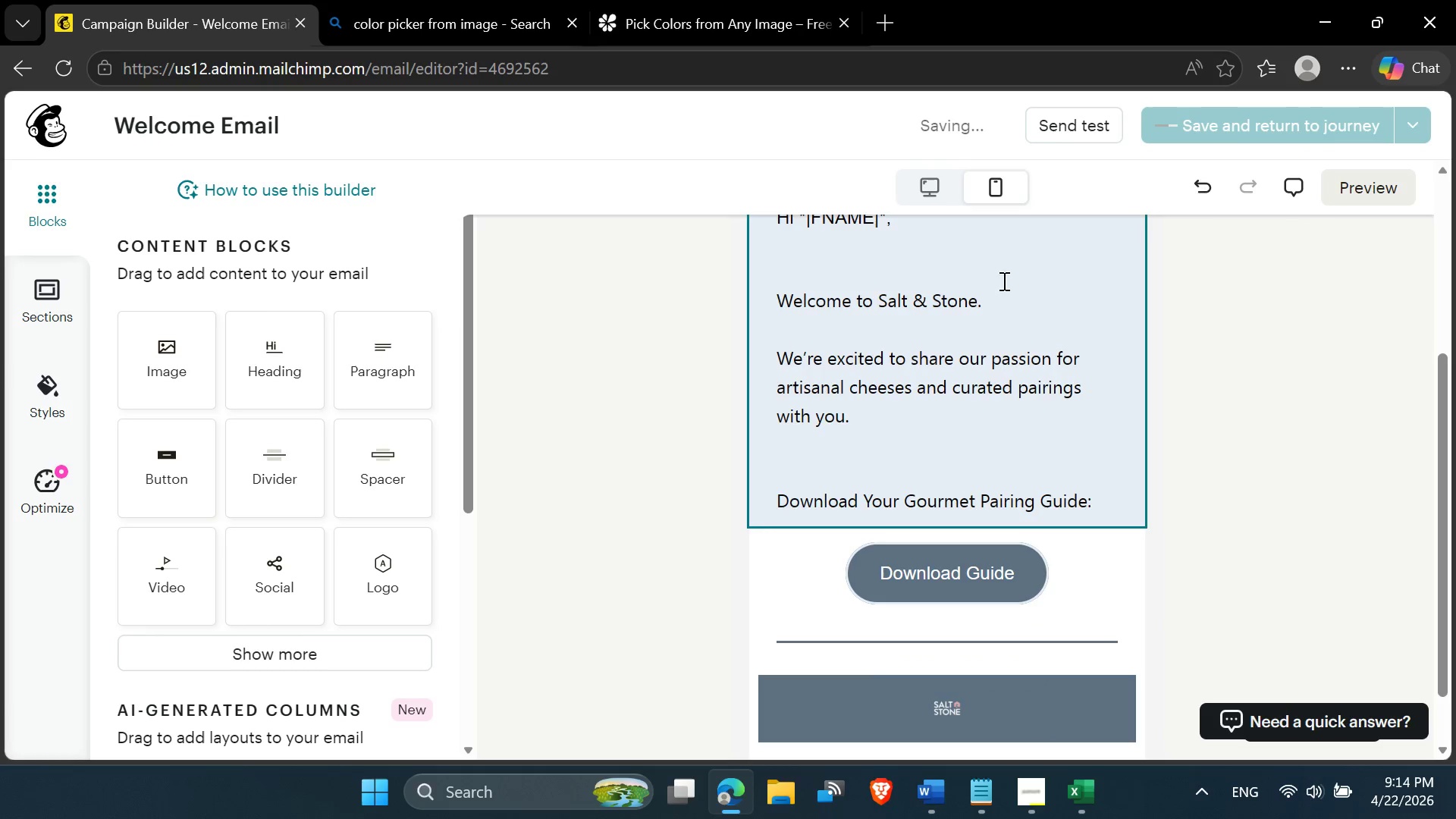 
scroll: coordinate [974, 396], scroll_direction: up, amount: 5.0
 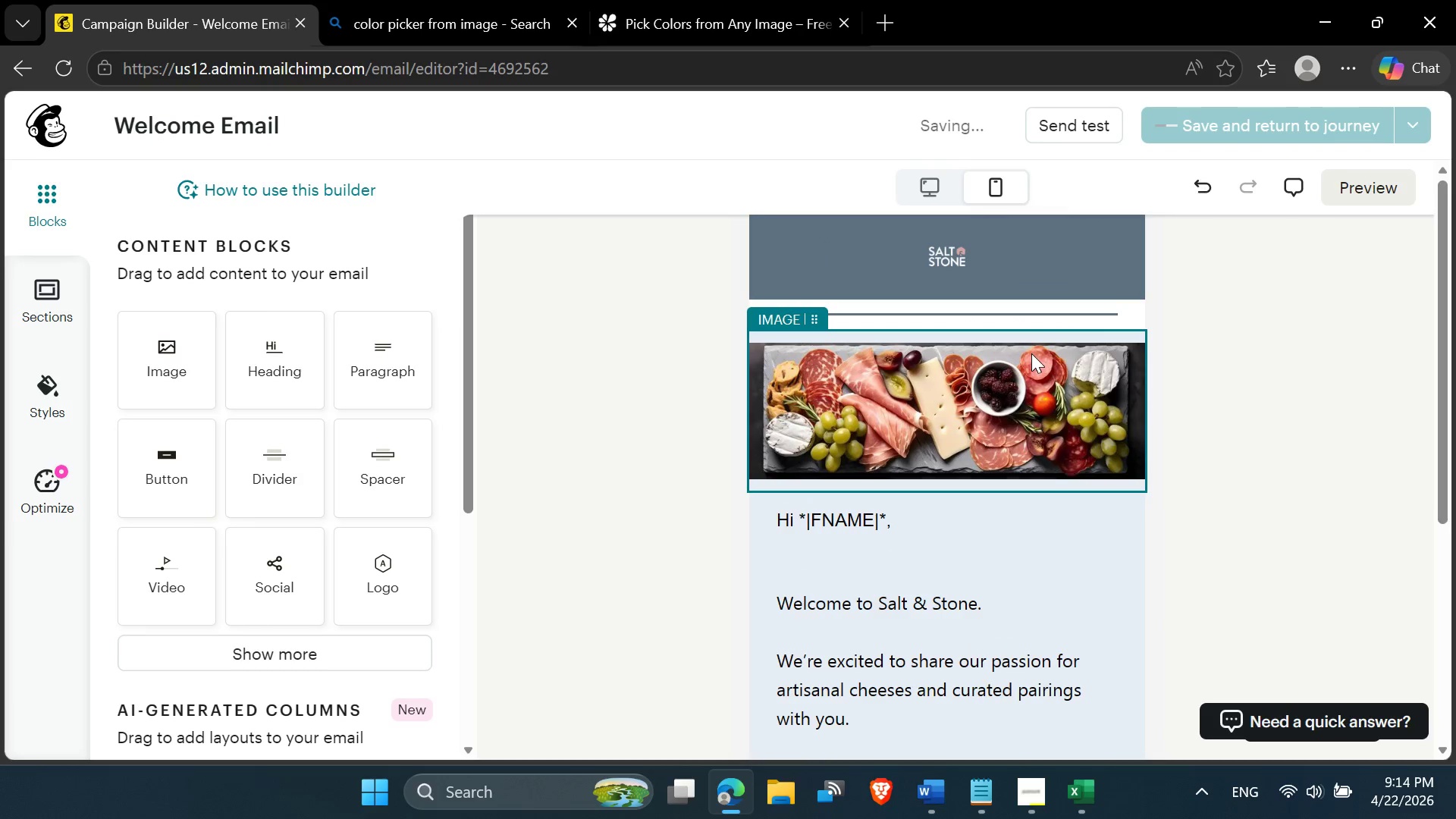 
left_click([946, 185])
 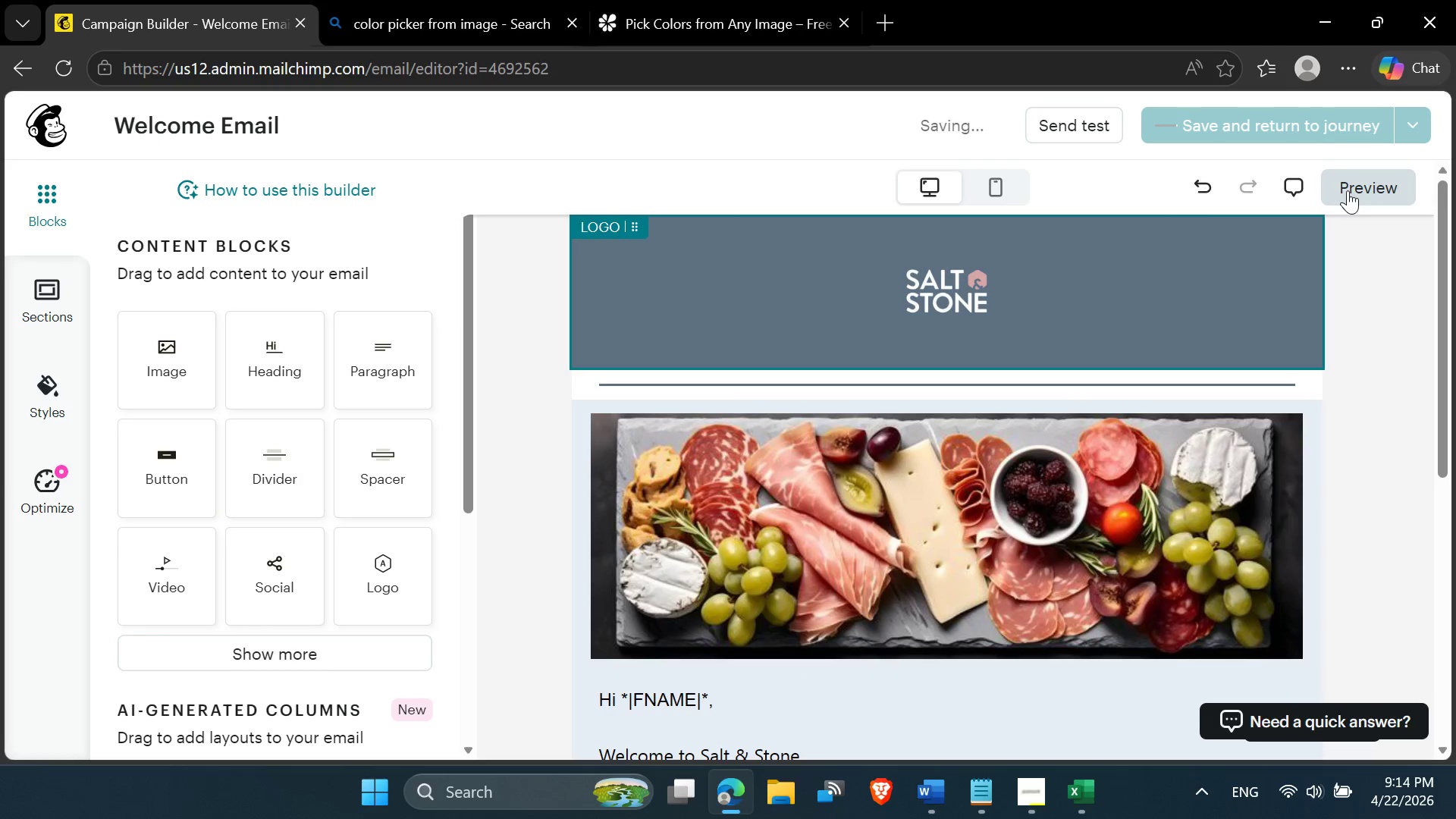 
left_click([1348, 190])
 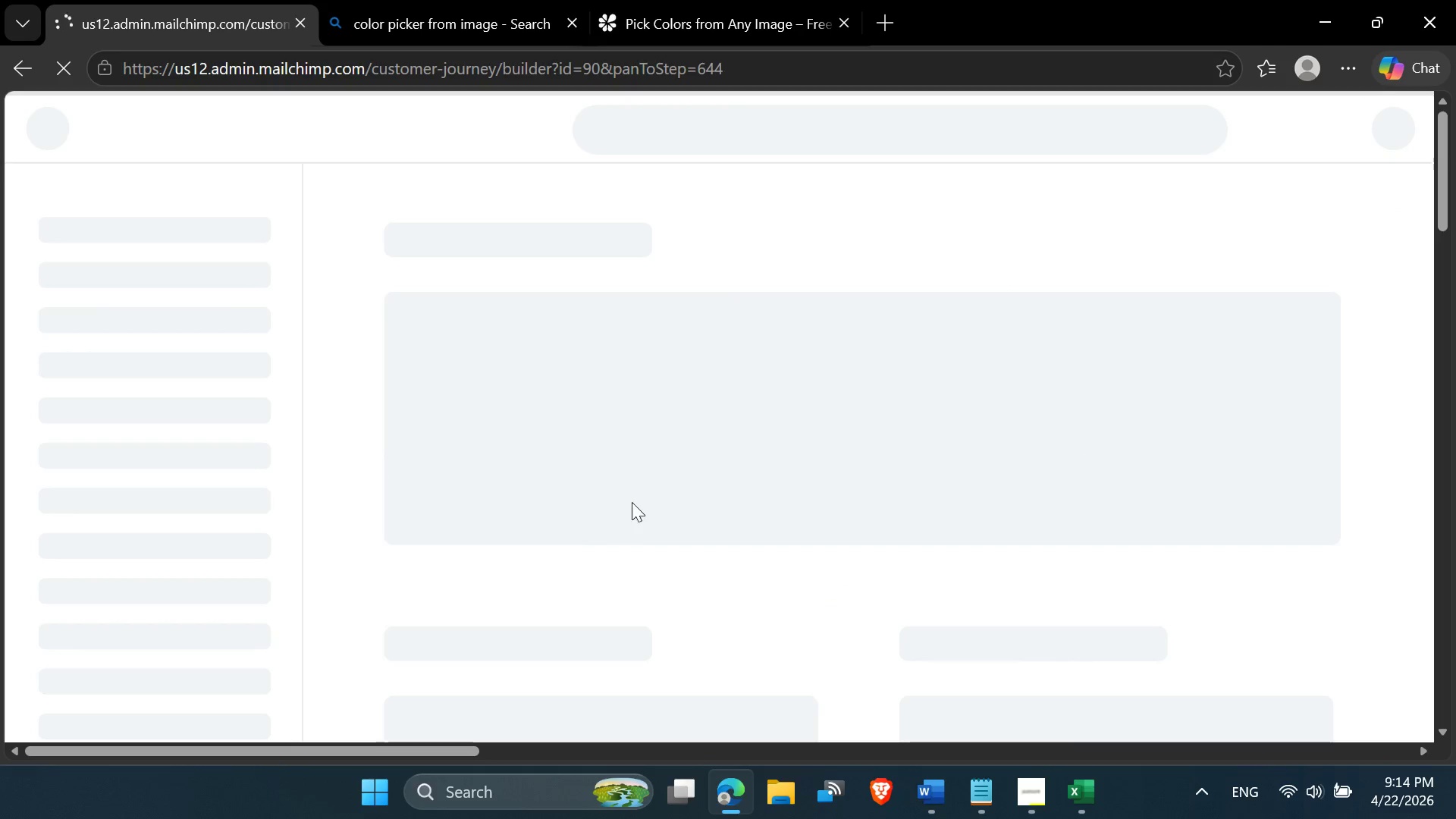 
wait(7.23)
 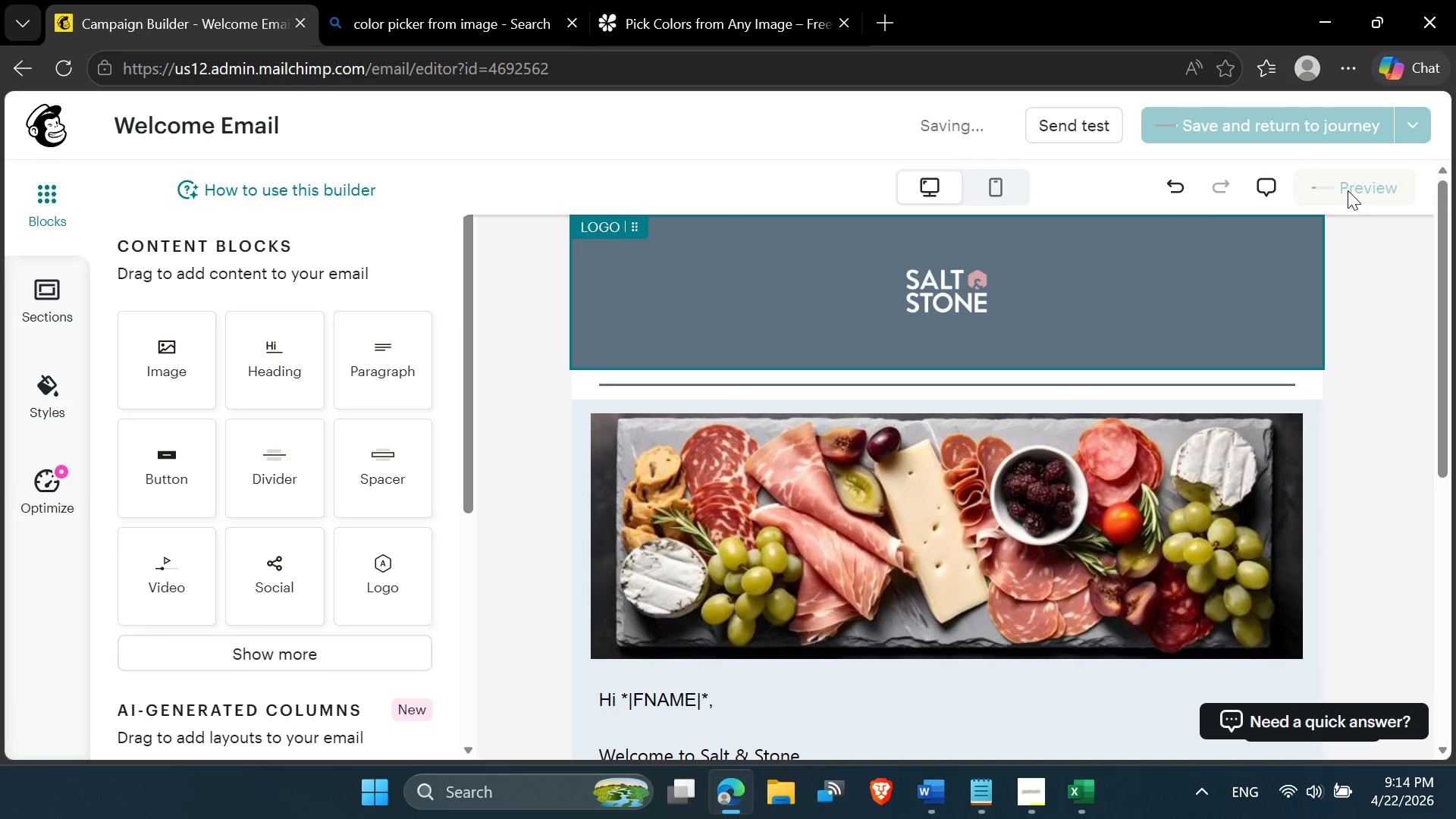 
scroll: coordinate [739, 447], scroll_direction: up, amount: 11.0
 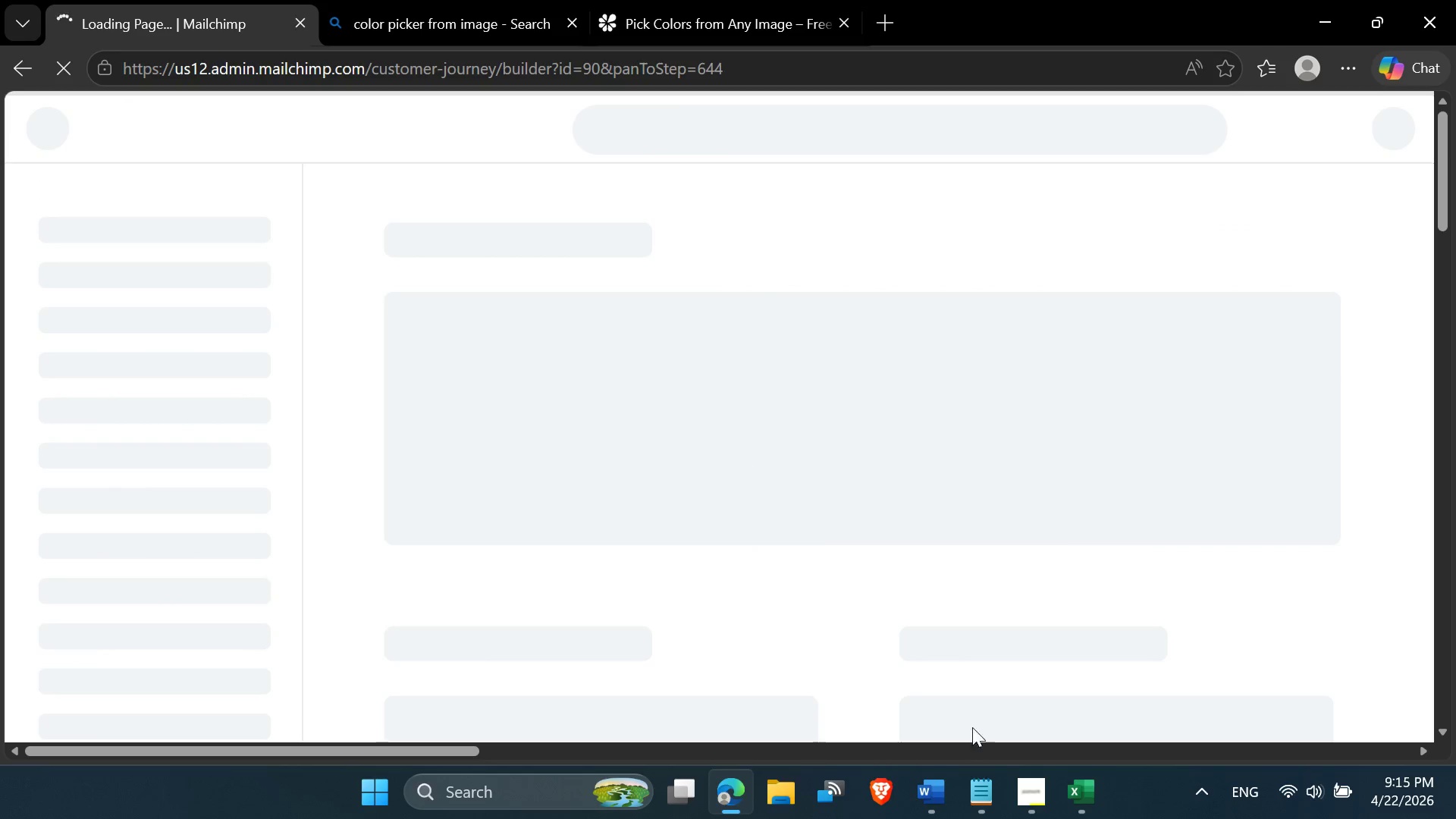 
left_click([1021, 792])